 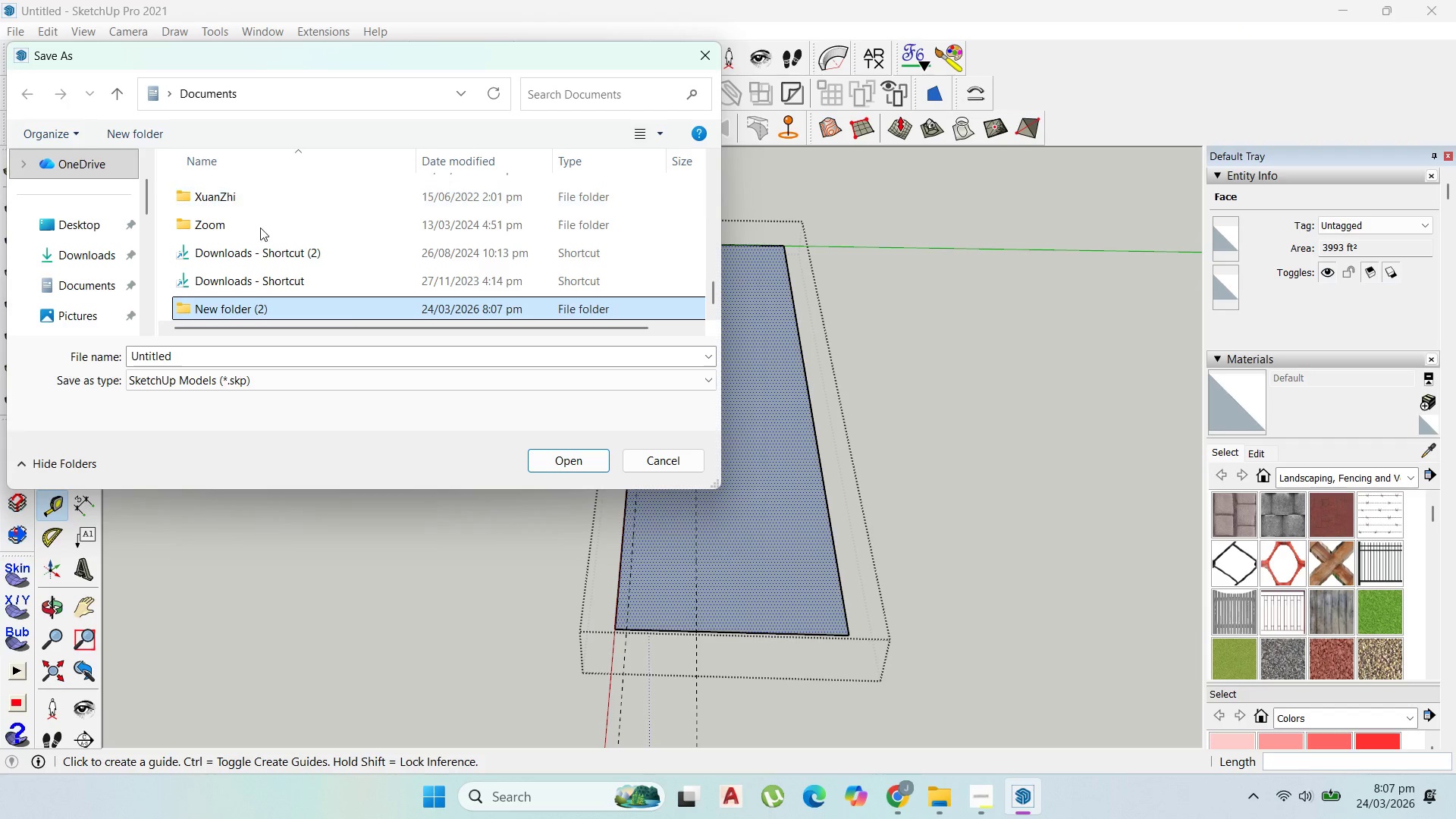 
right_click([259, 310])
 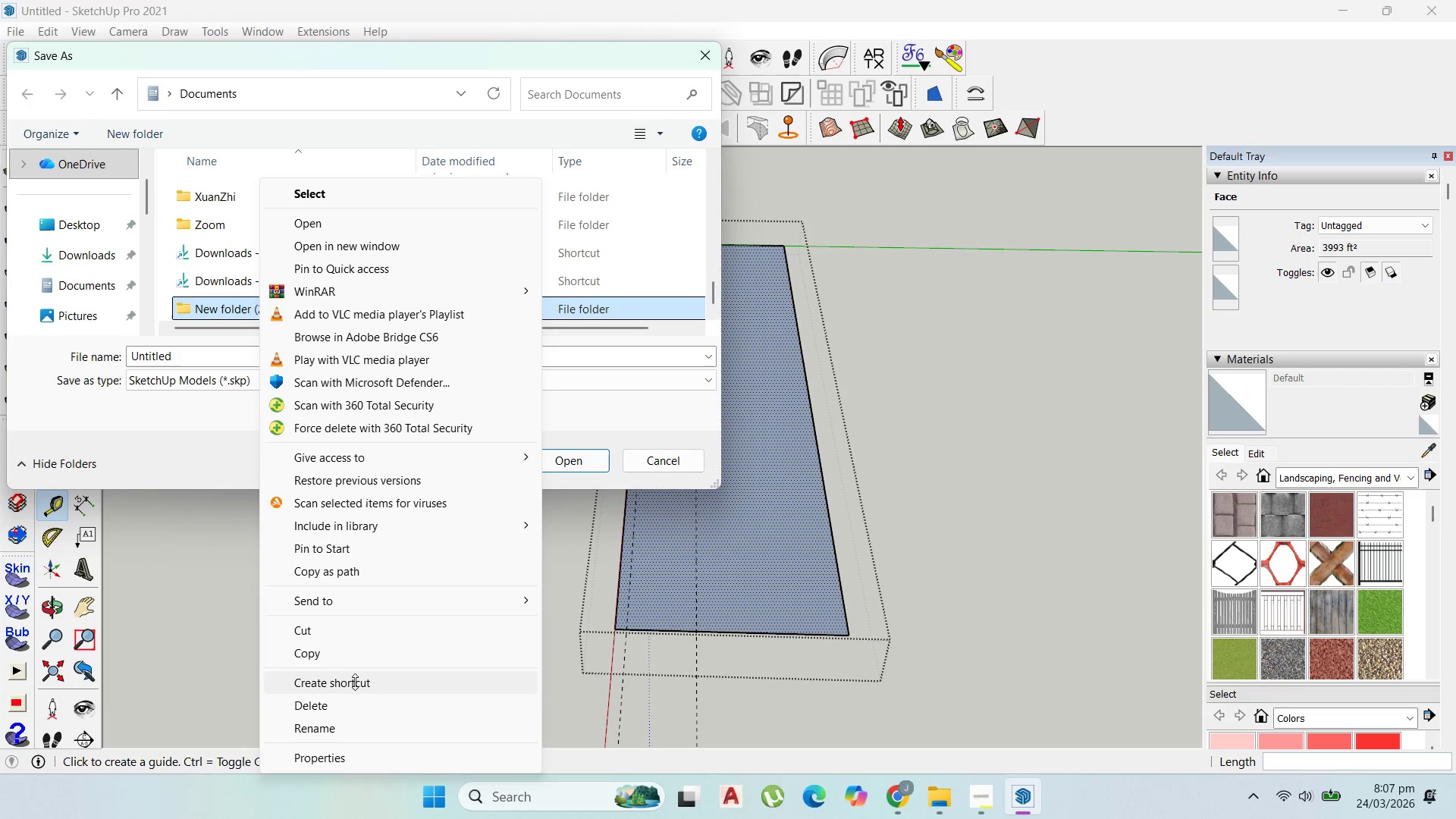 
left_click([353, 724])
 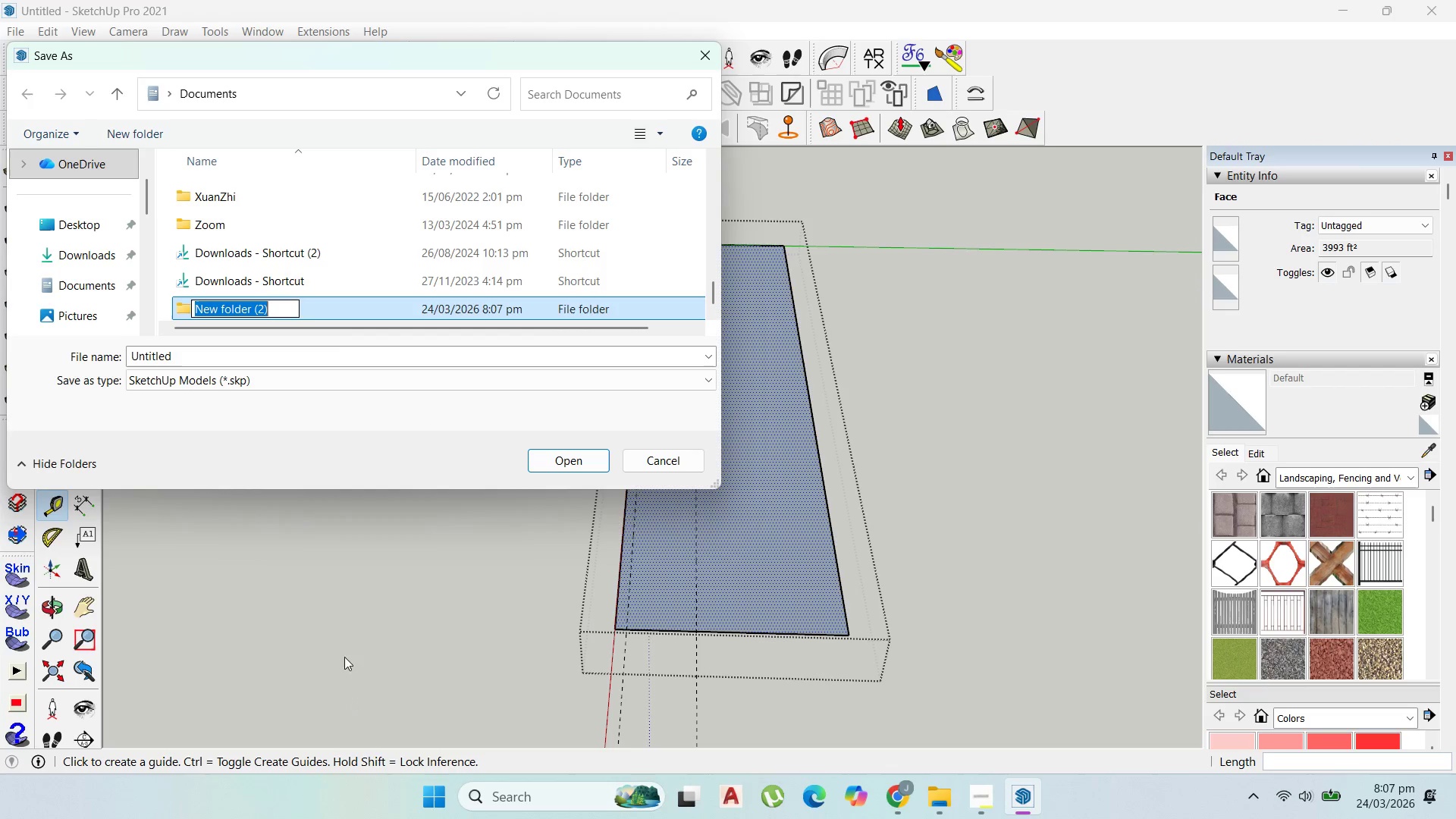 
key(Control+V)
 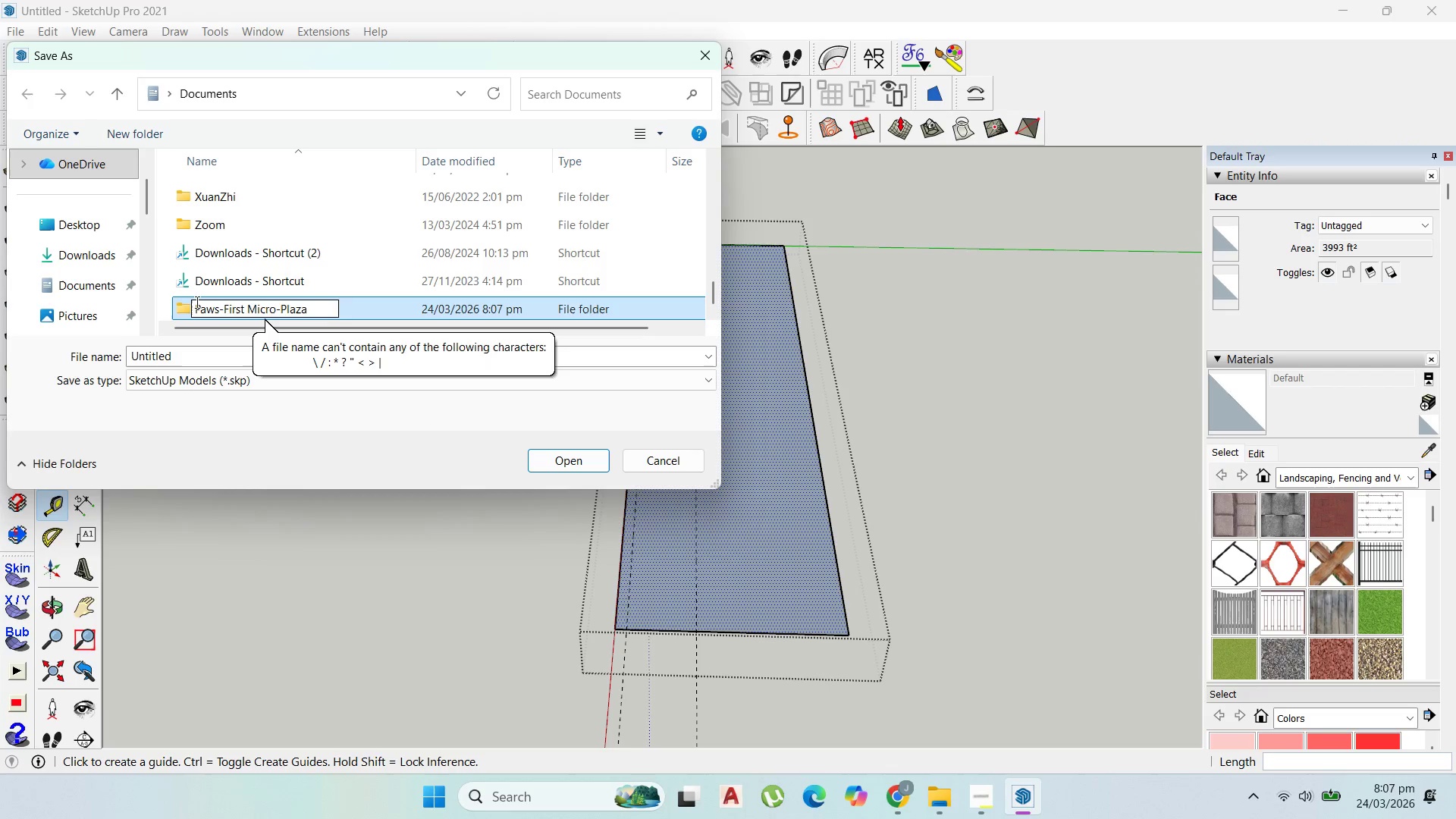 
left_click([210, 301])
 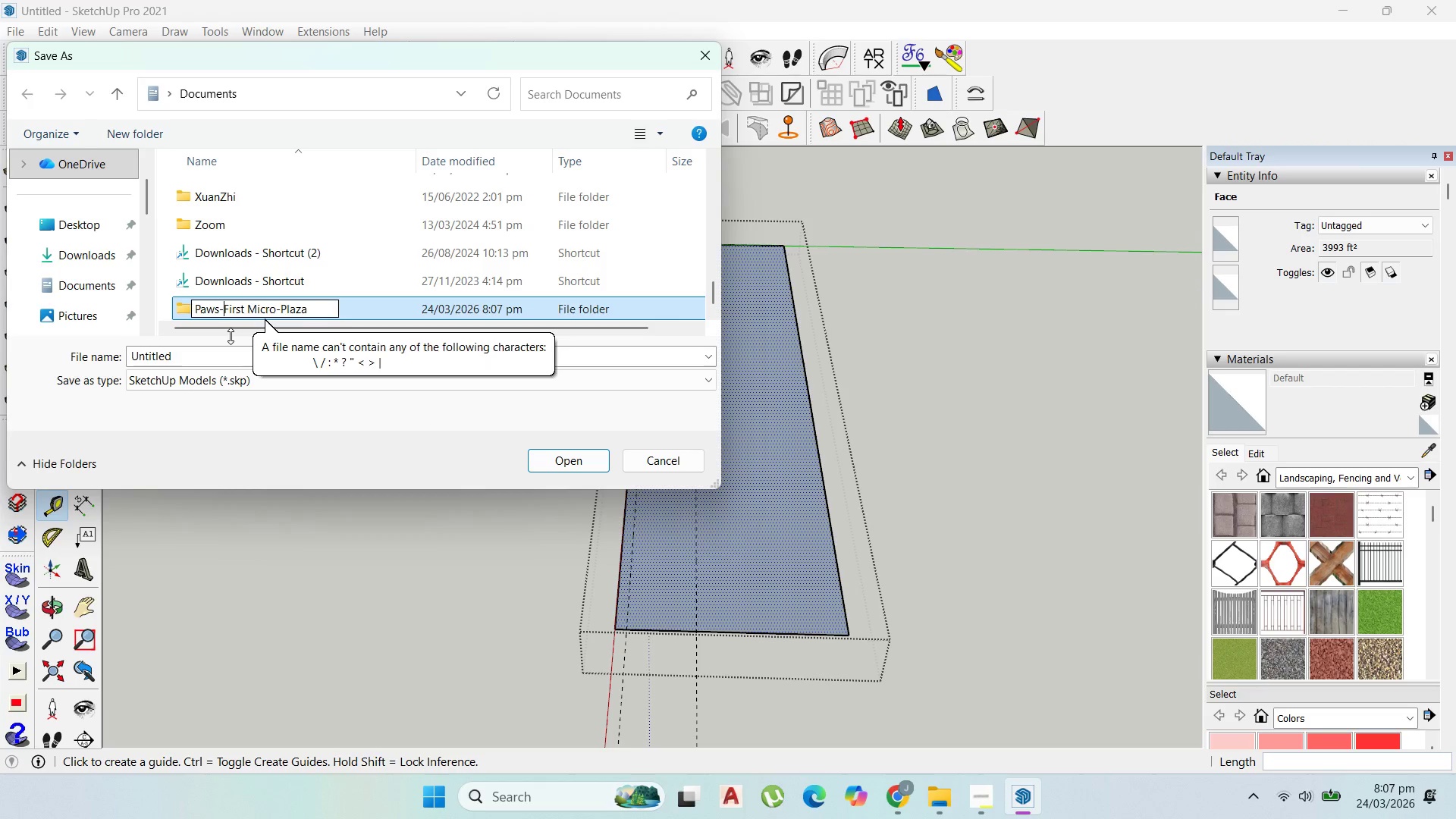 
key(Backspace)
 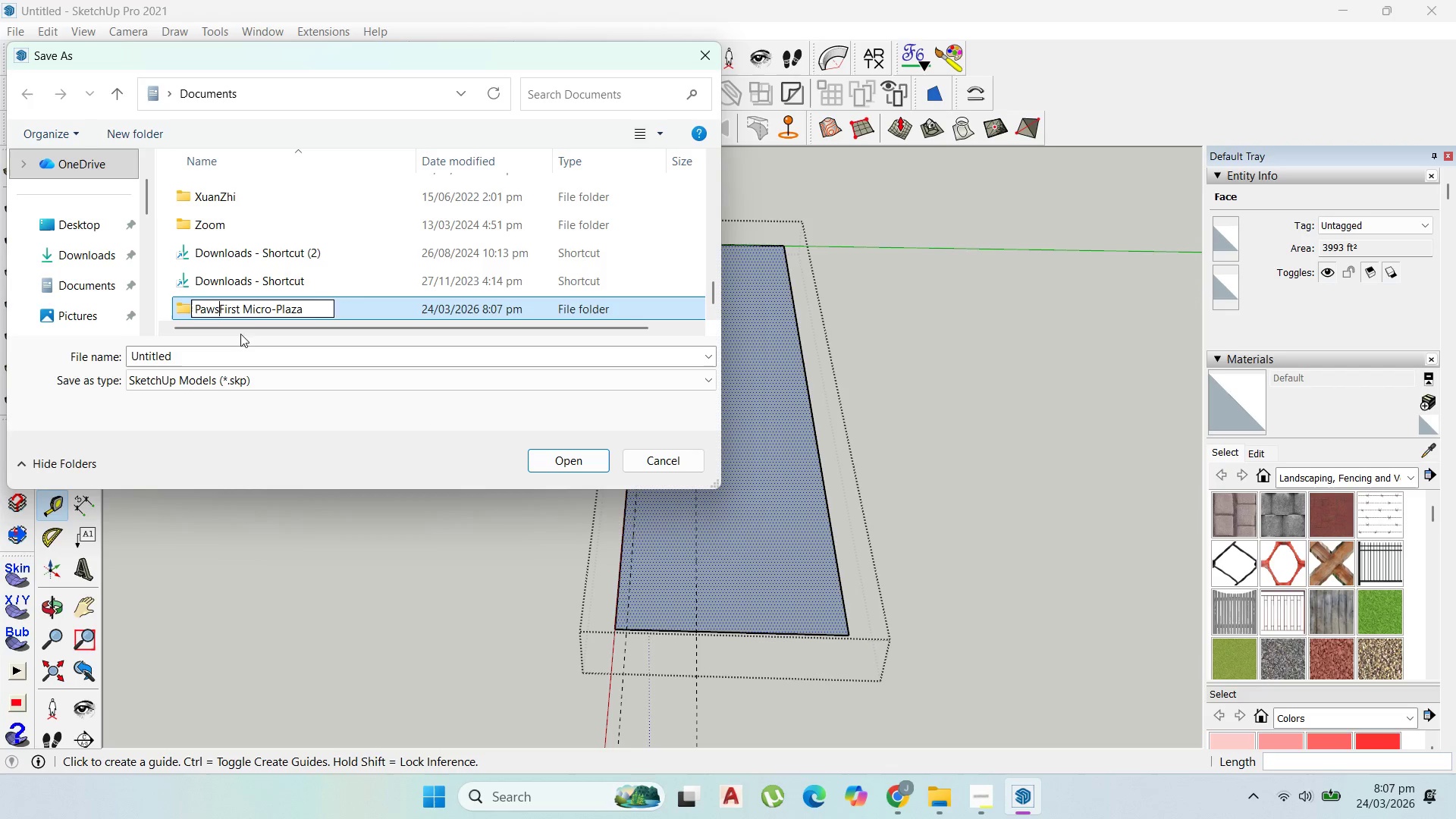 
key(Space)
 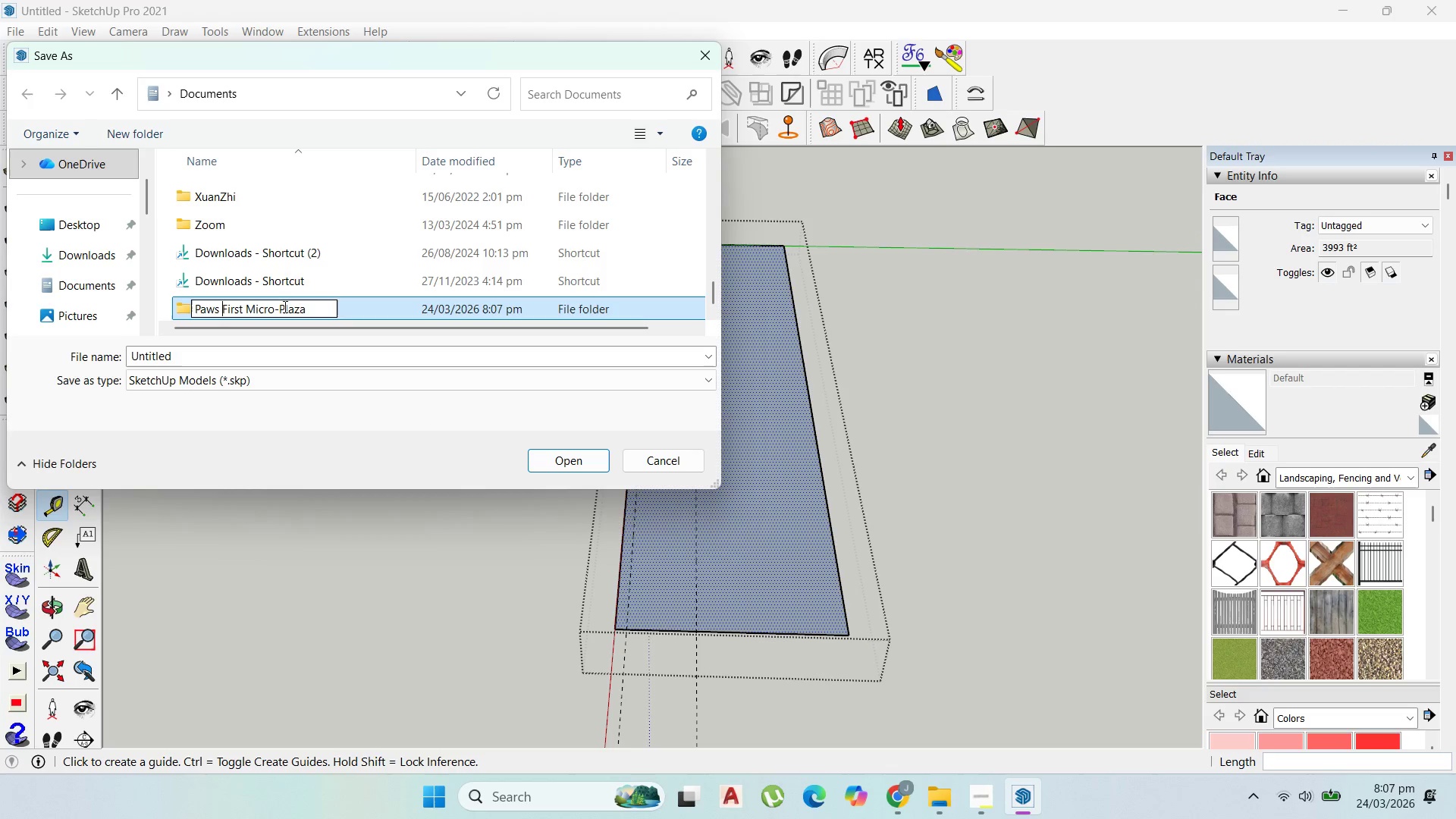 
left_click([279, 306])
 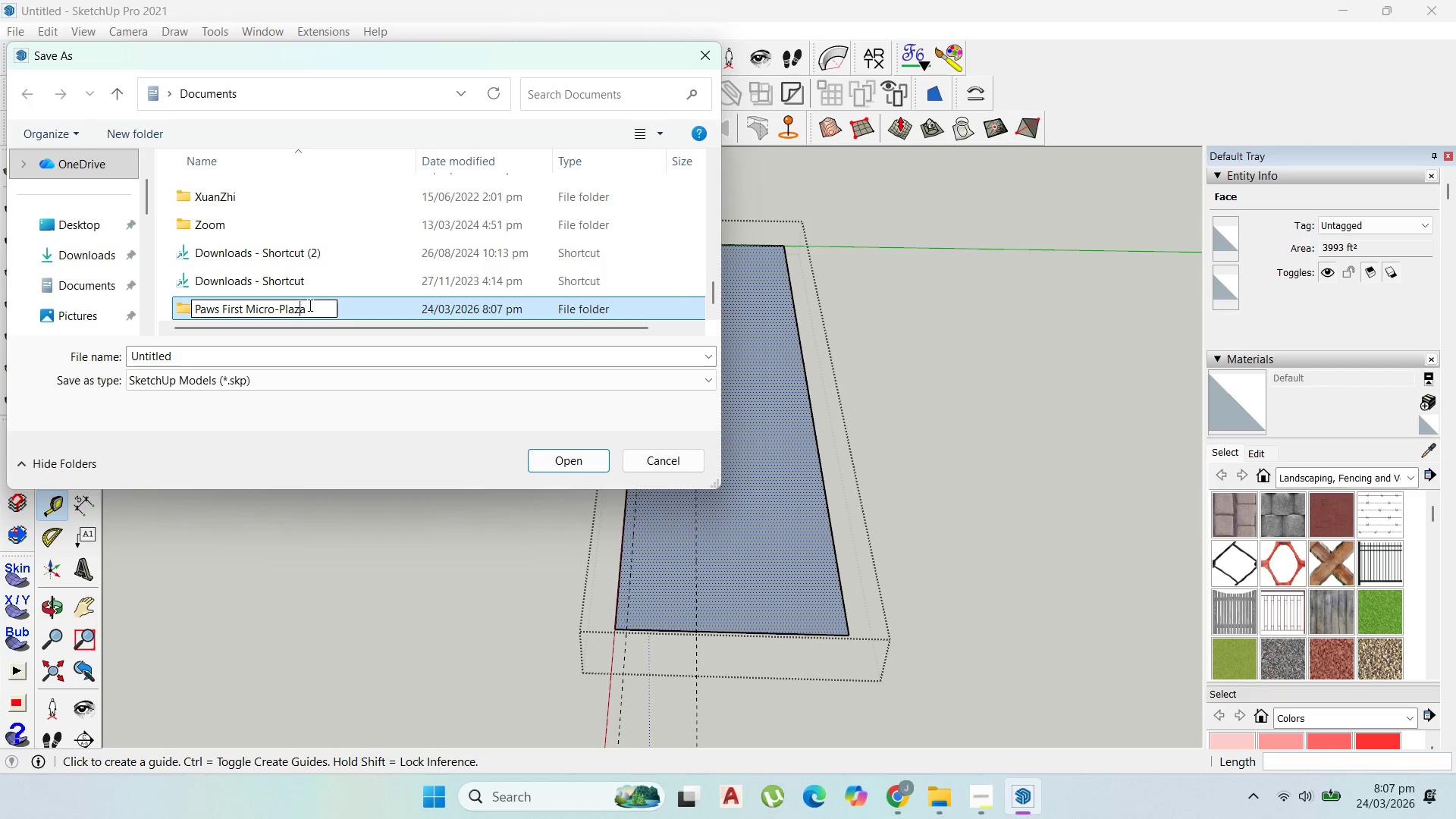 
left_click_drag(start_coordinate=[315, 306], to_coordinate=[246, 318])
 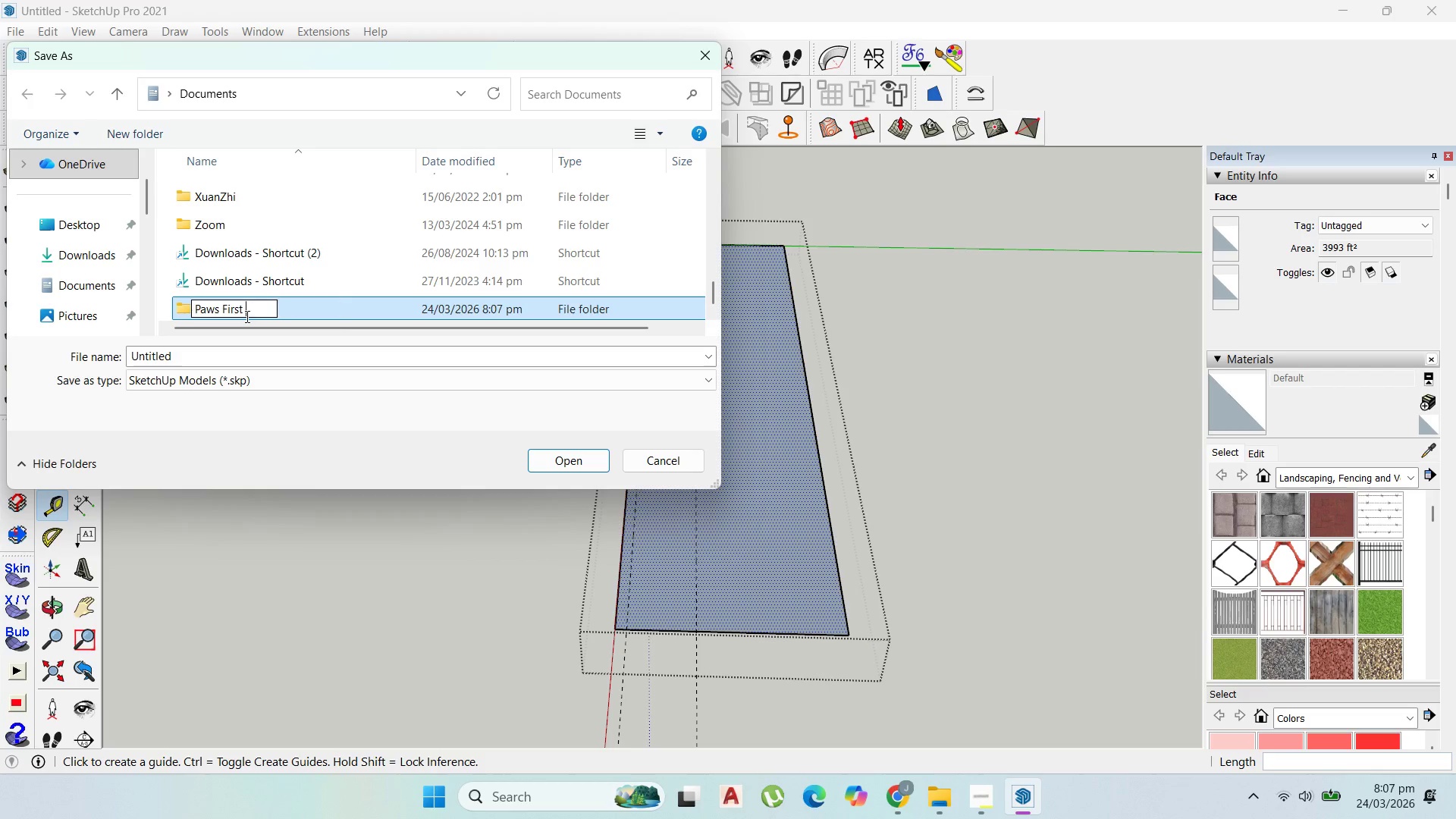 
key(Backspace)
 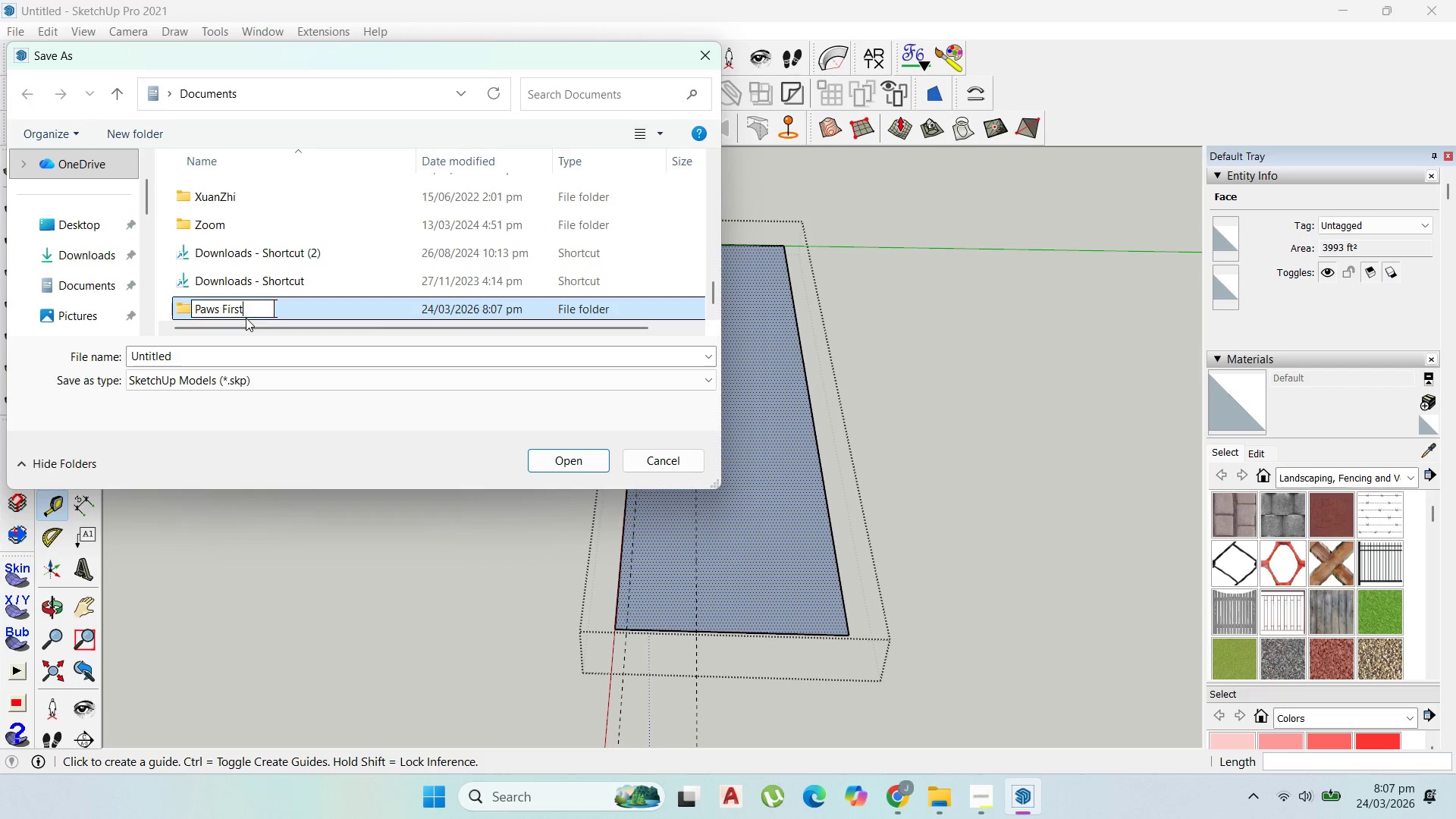 
key(Backspace)
 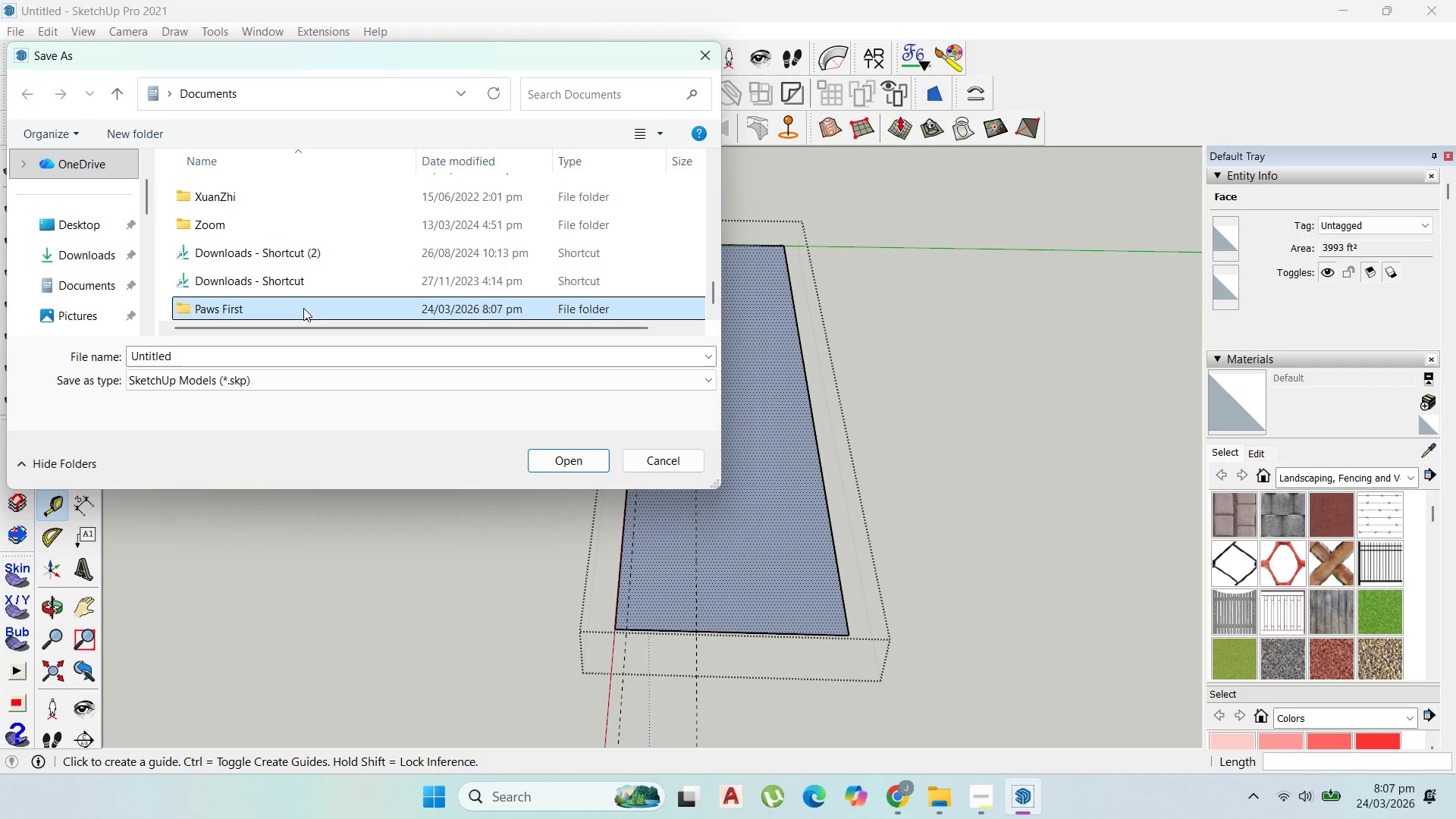 
double_click([311, 307])
 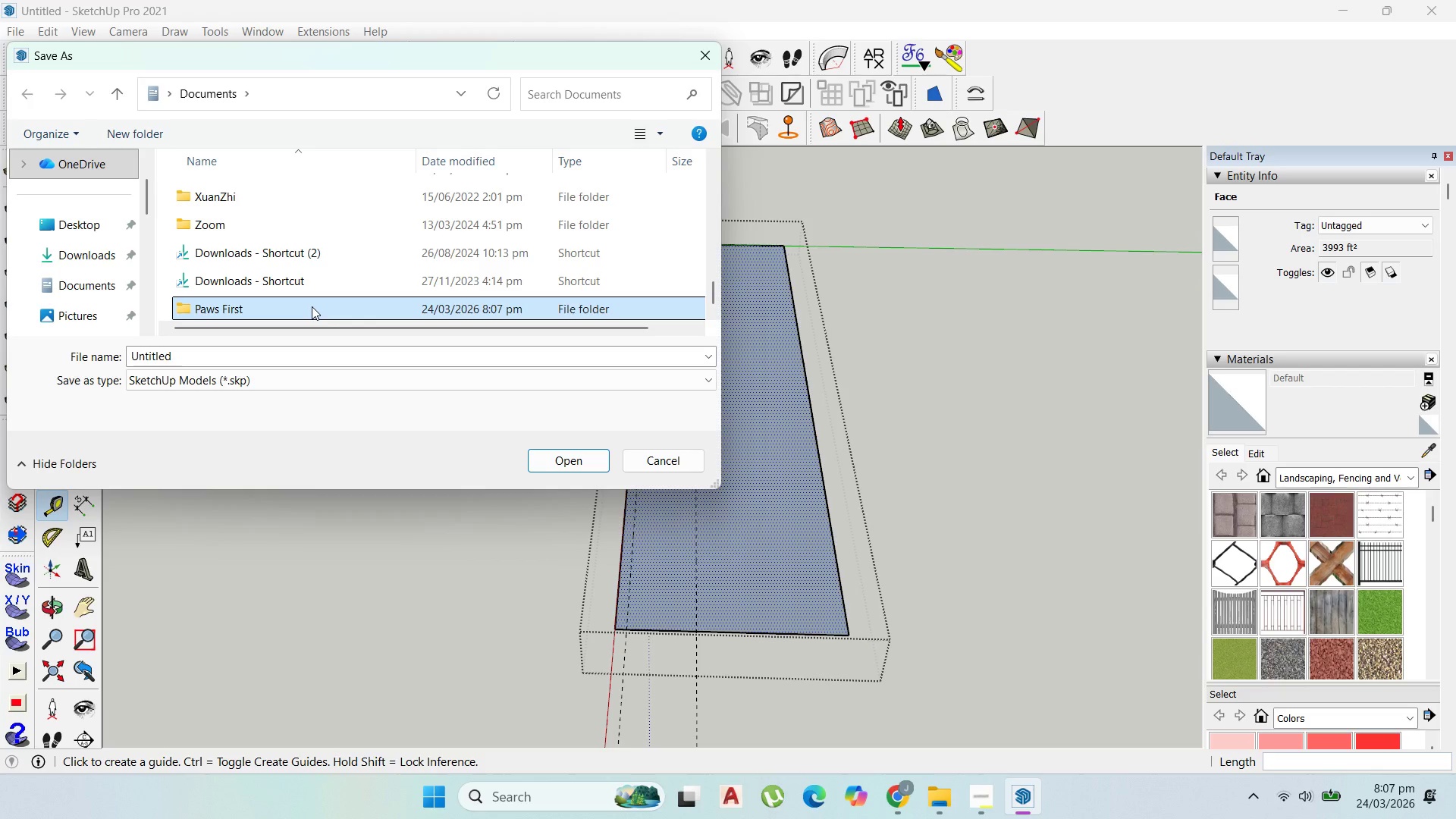 
triple_click([312, 306])
 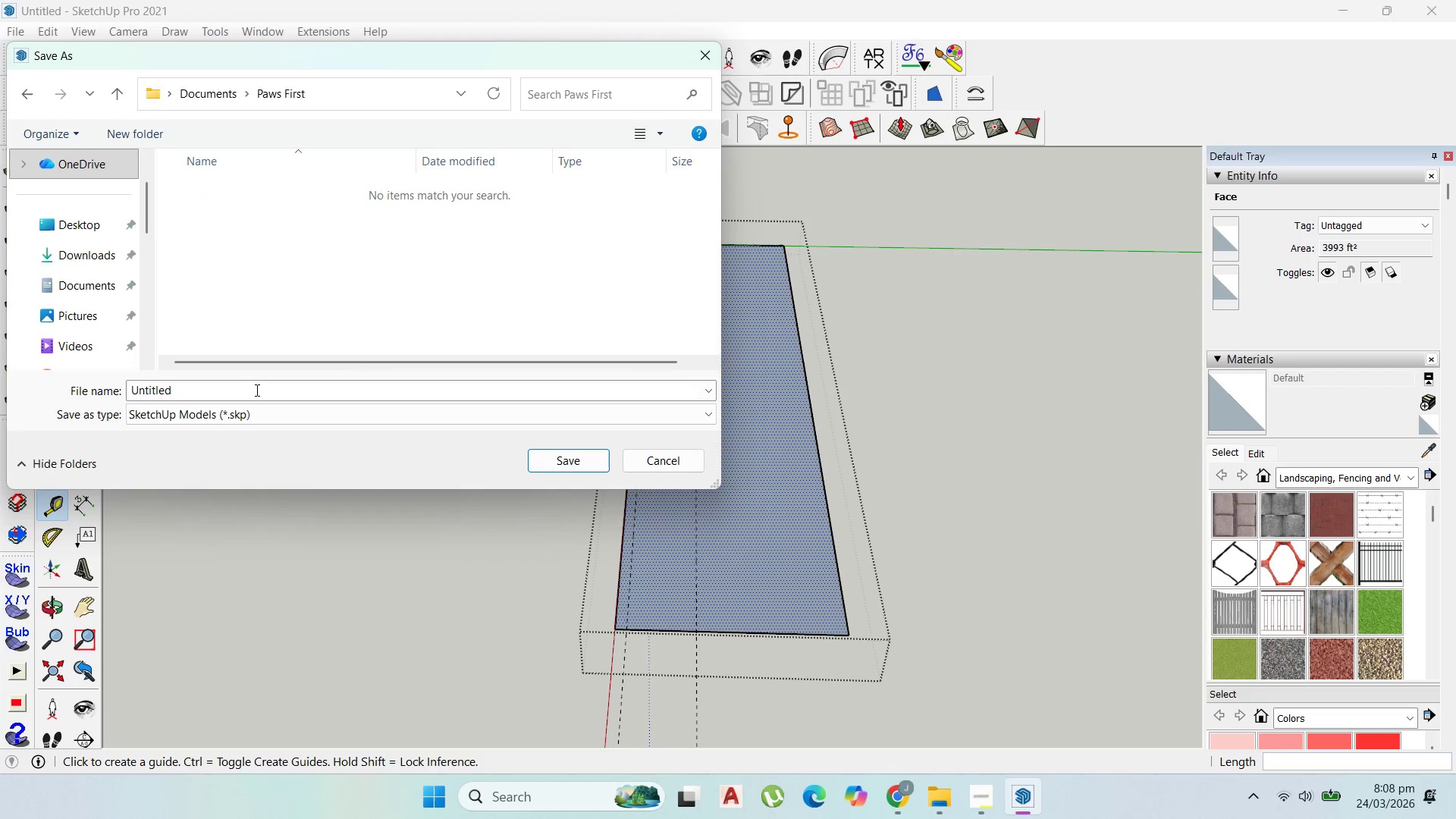 
left_click([254, 391])
 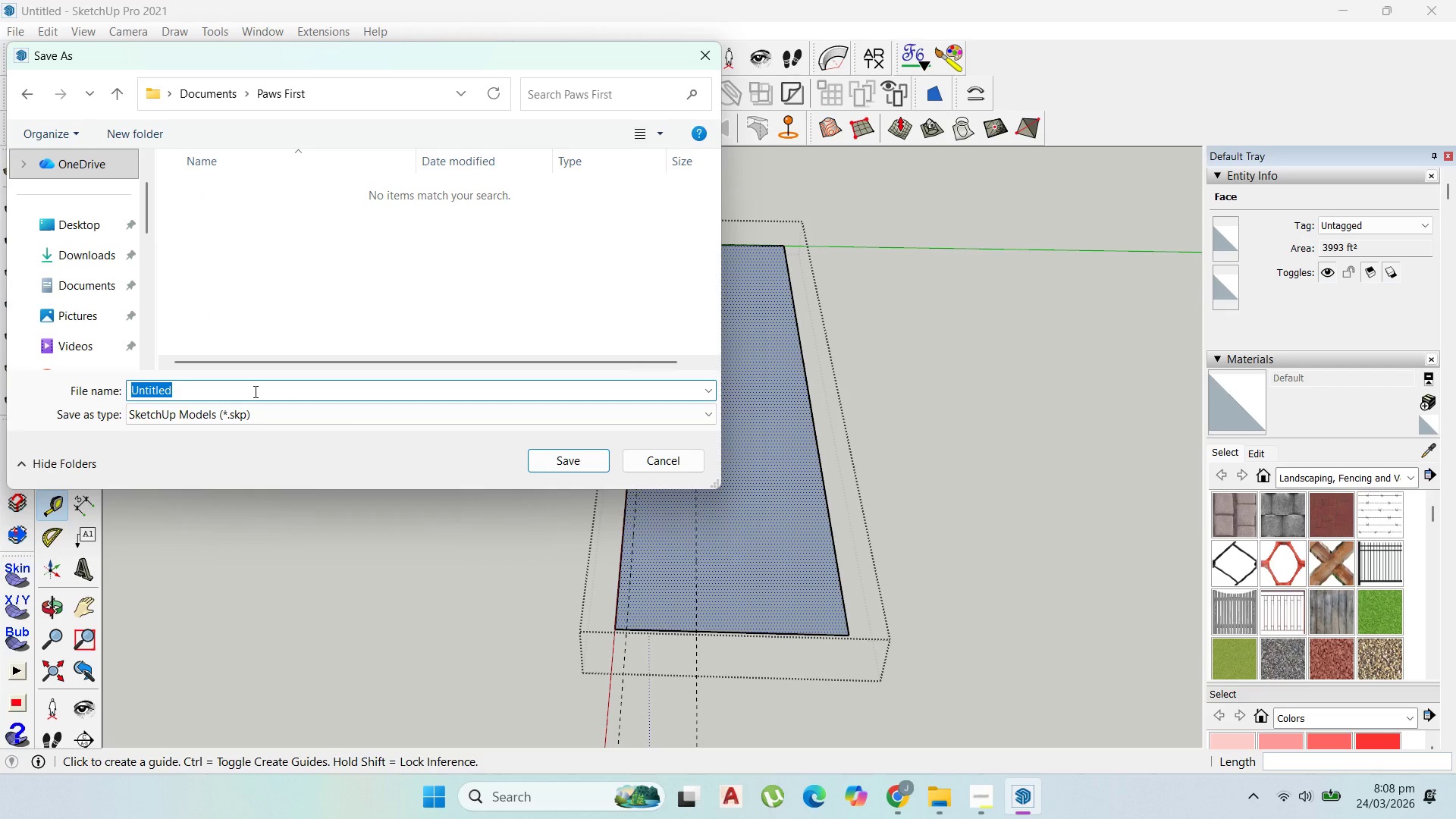 
type(paw 03-24-26)
 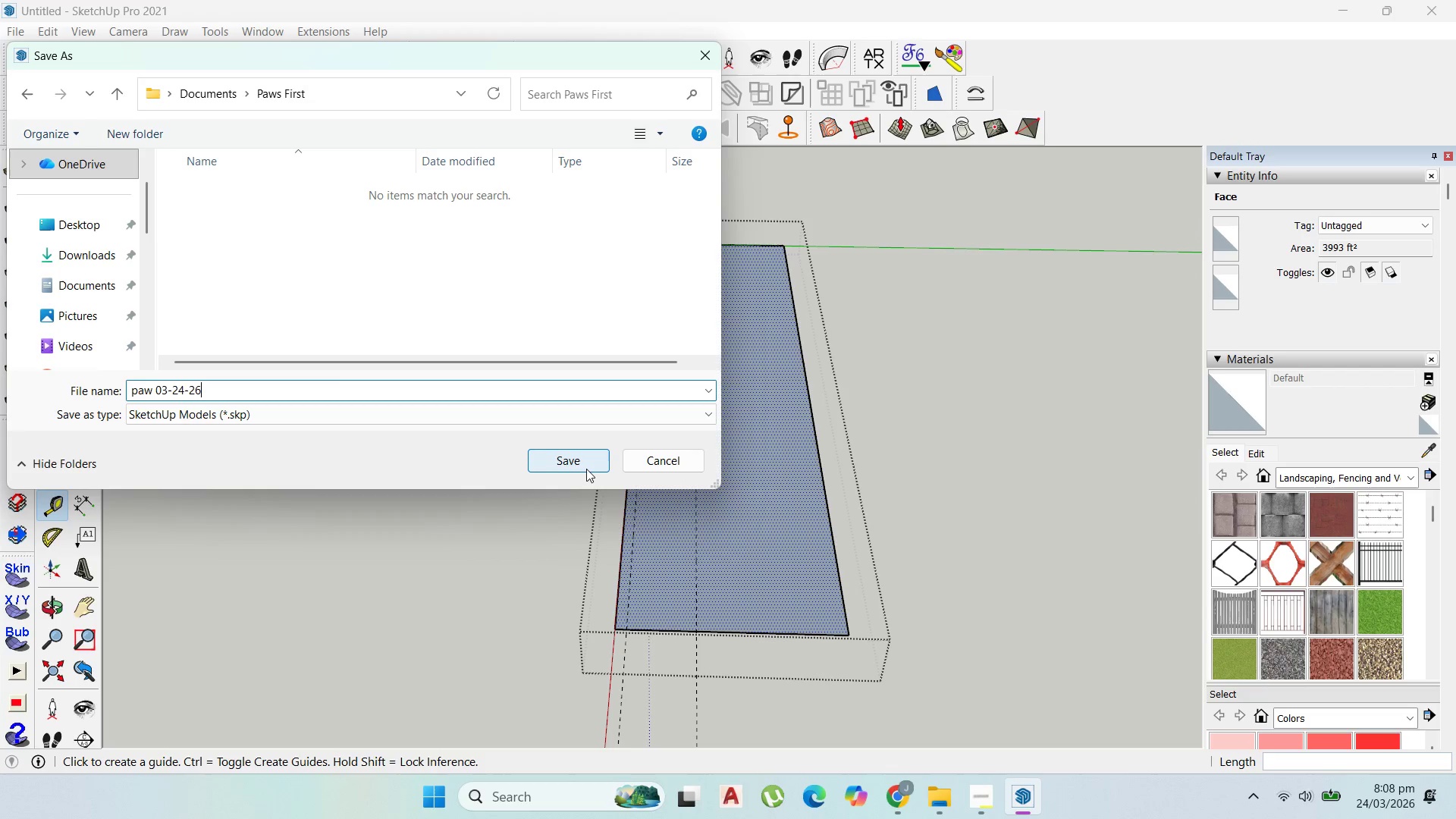 
left_click([579, 465])
 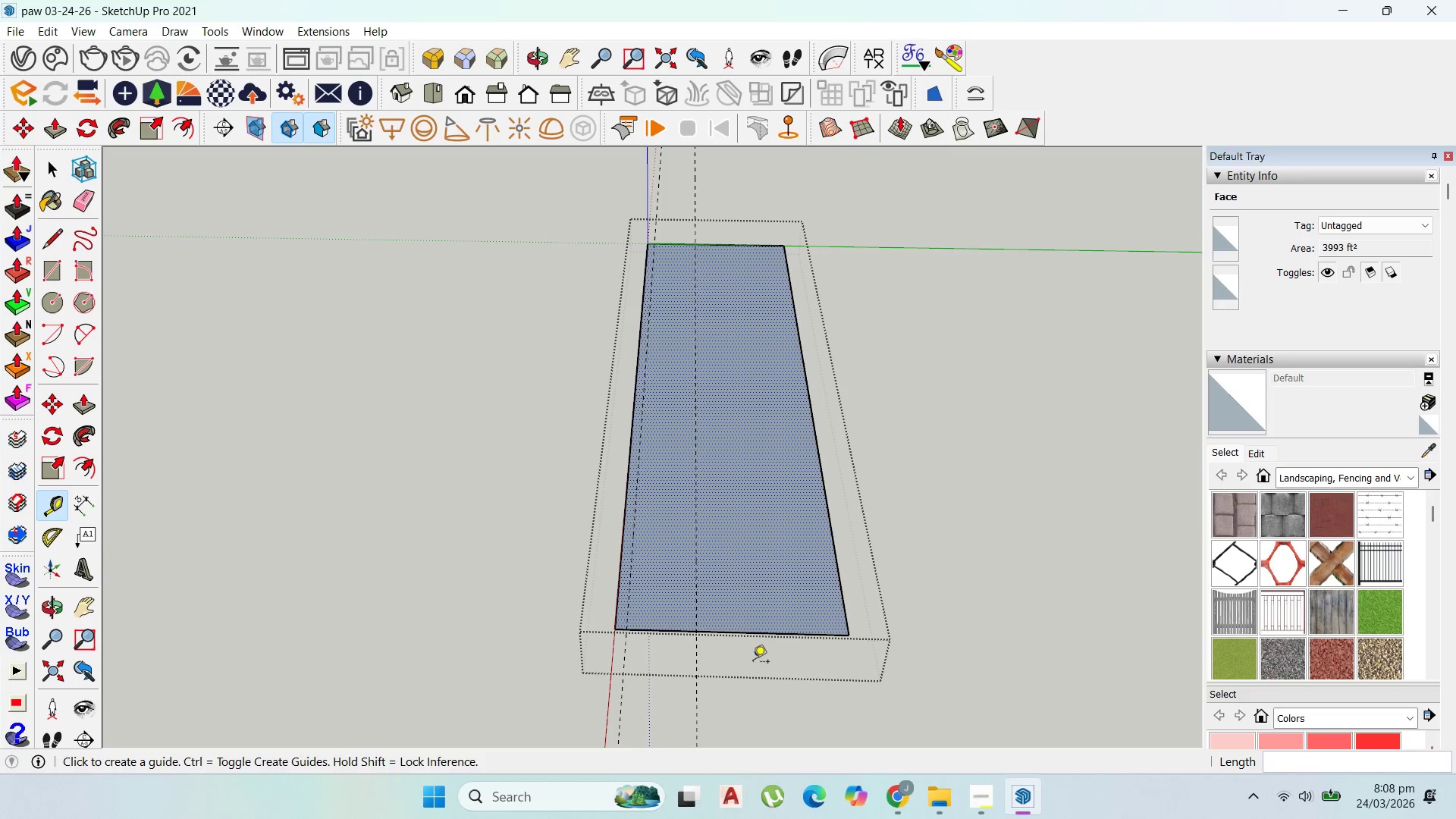 
left_click([697, 601])
 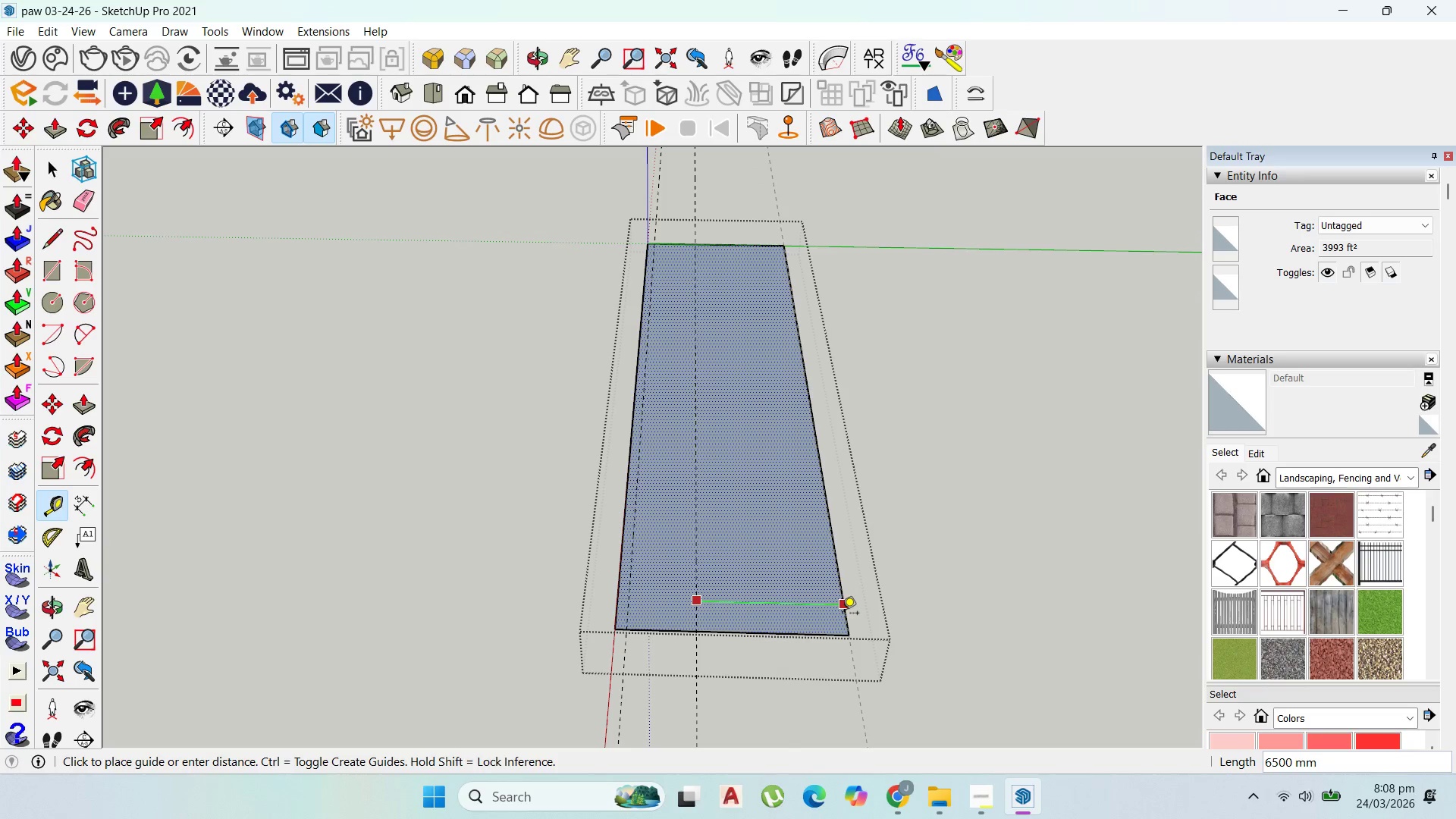 
wait(6.84)
 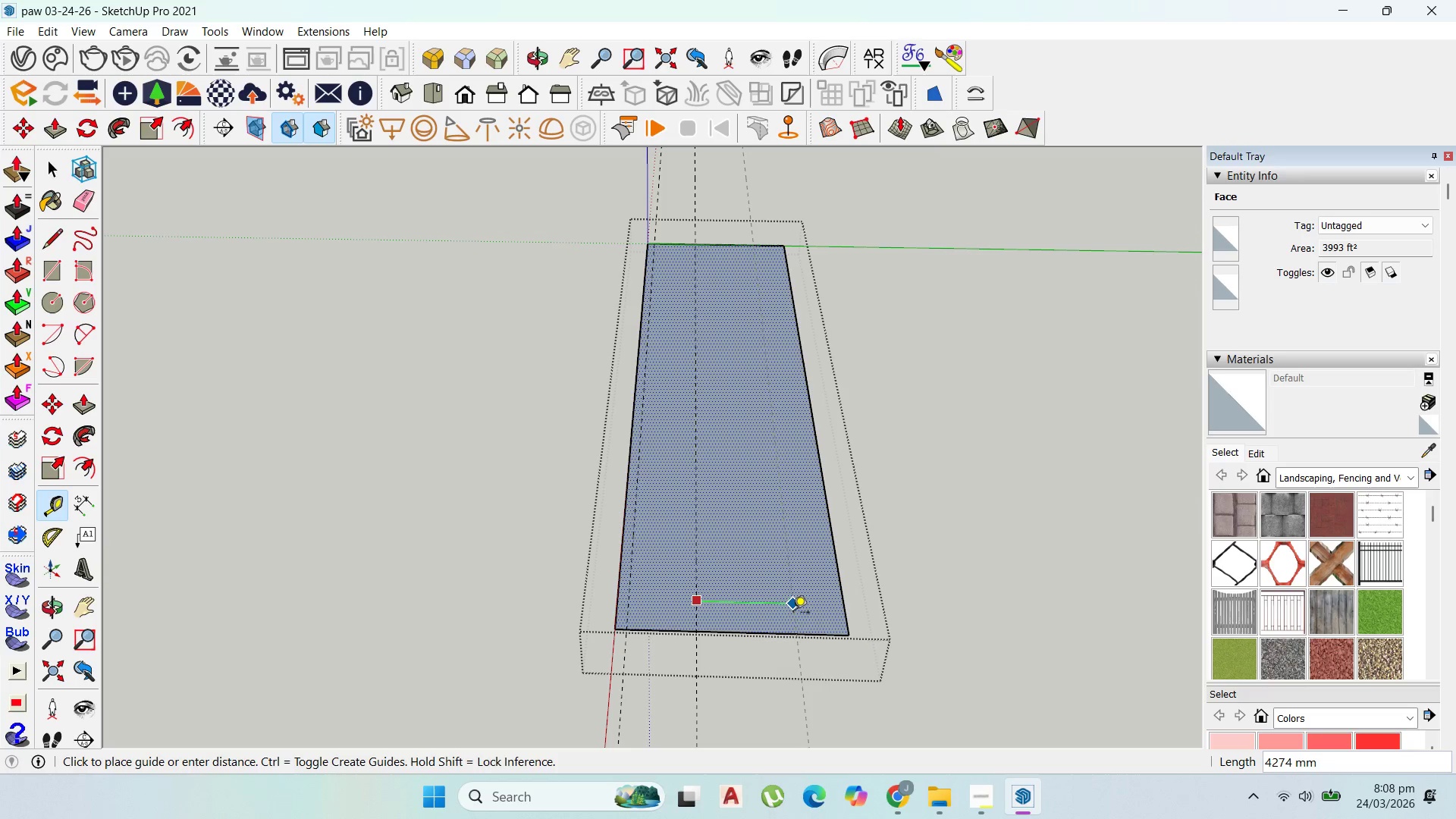 
key(Escape)
 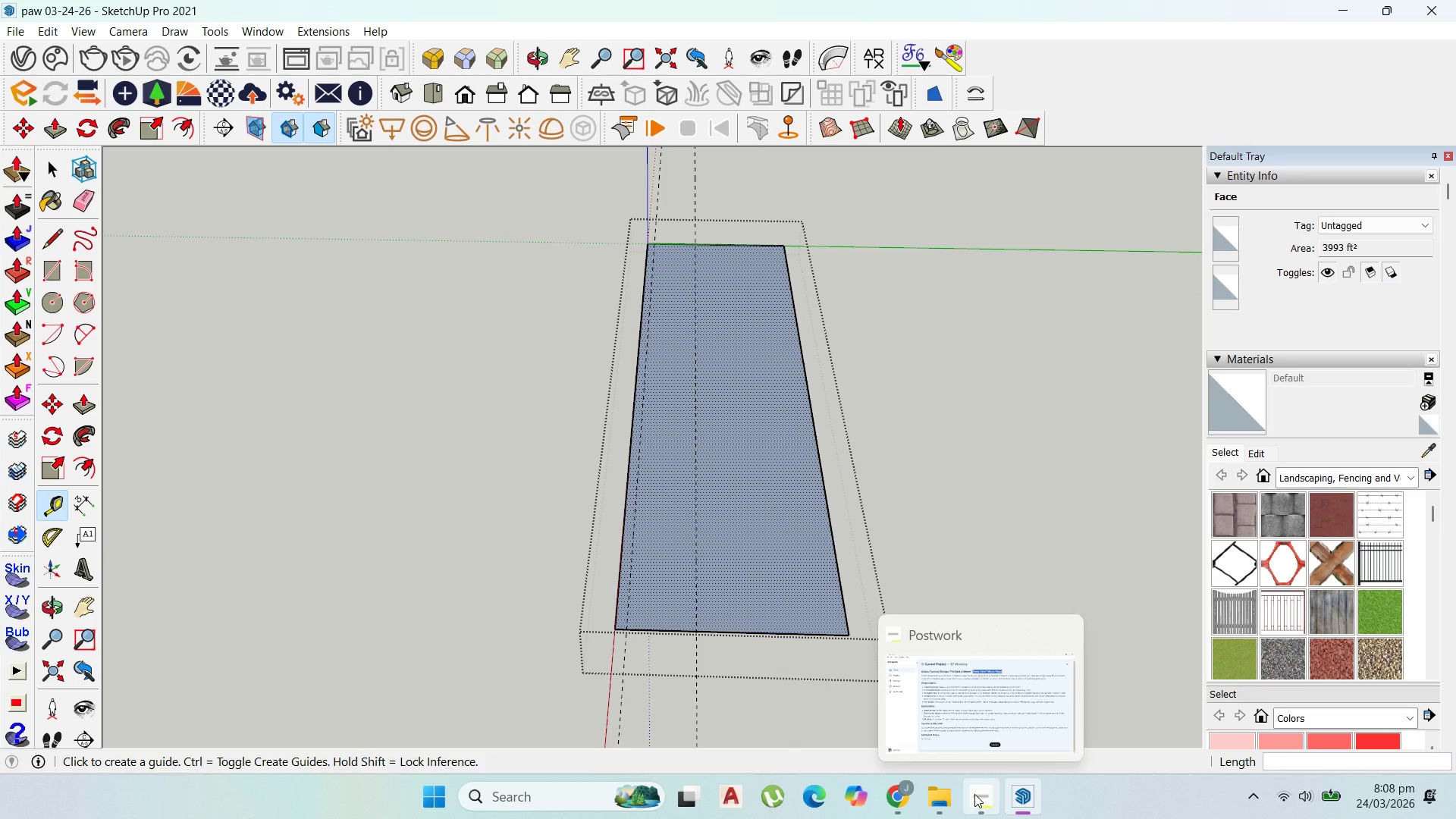 
left_click([974, 794])